 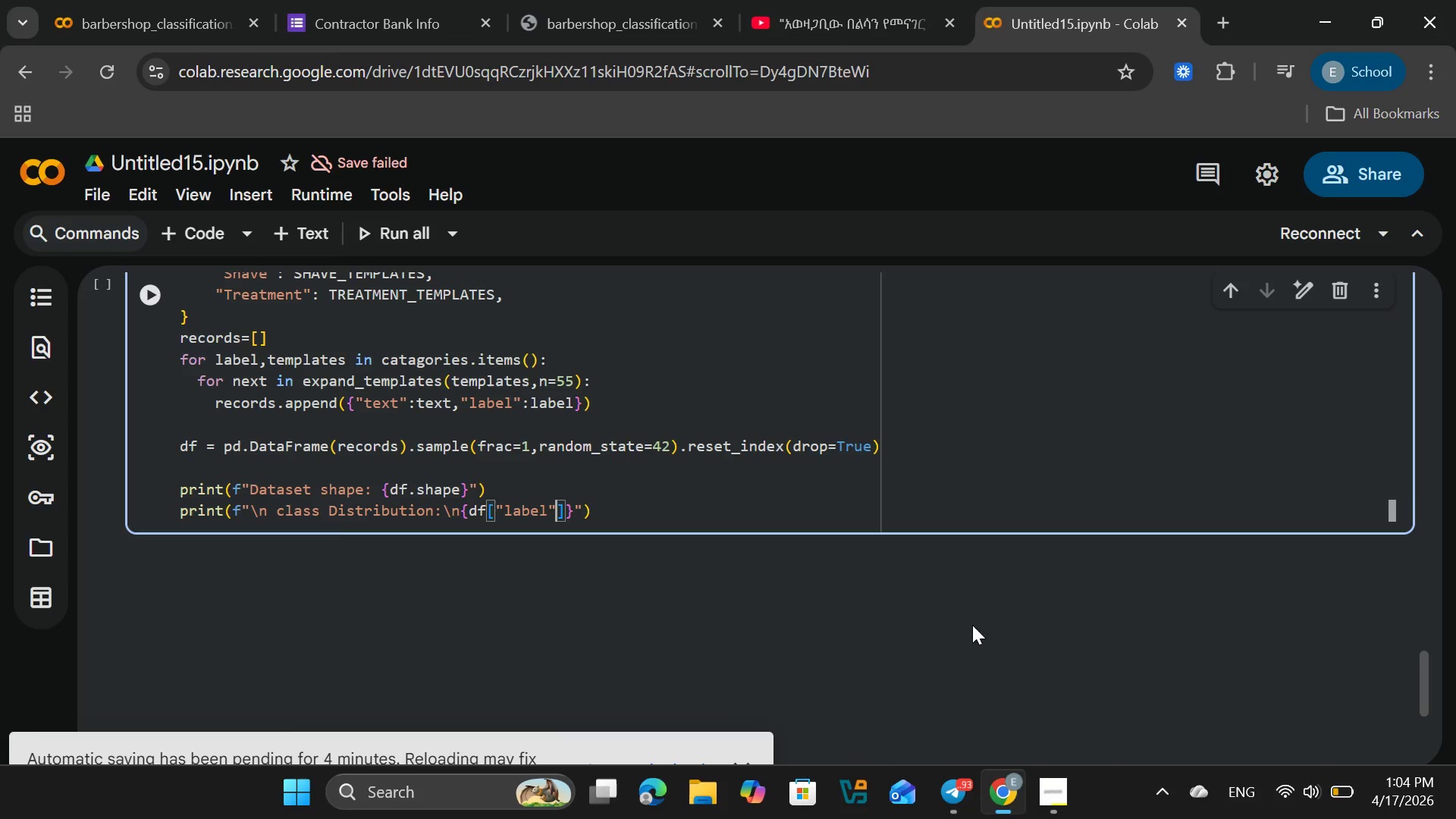 
left_click([853, 0])
 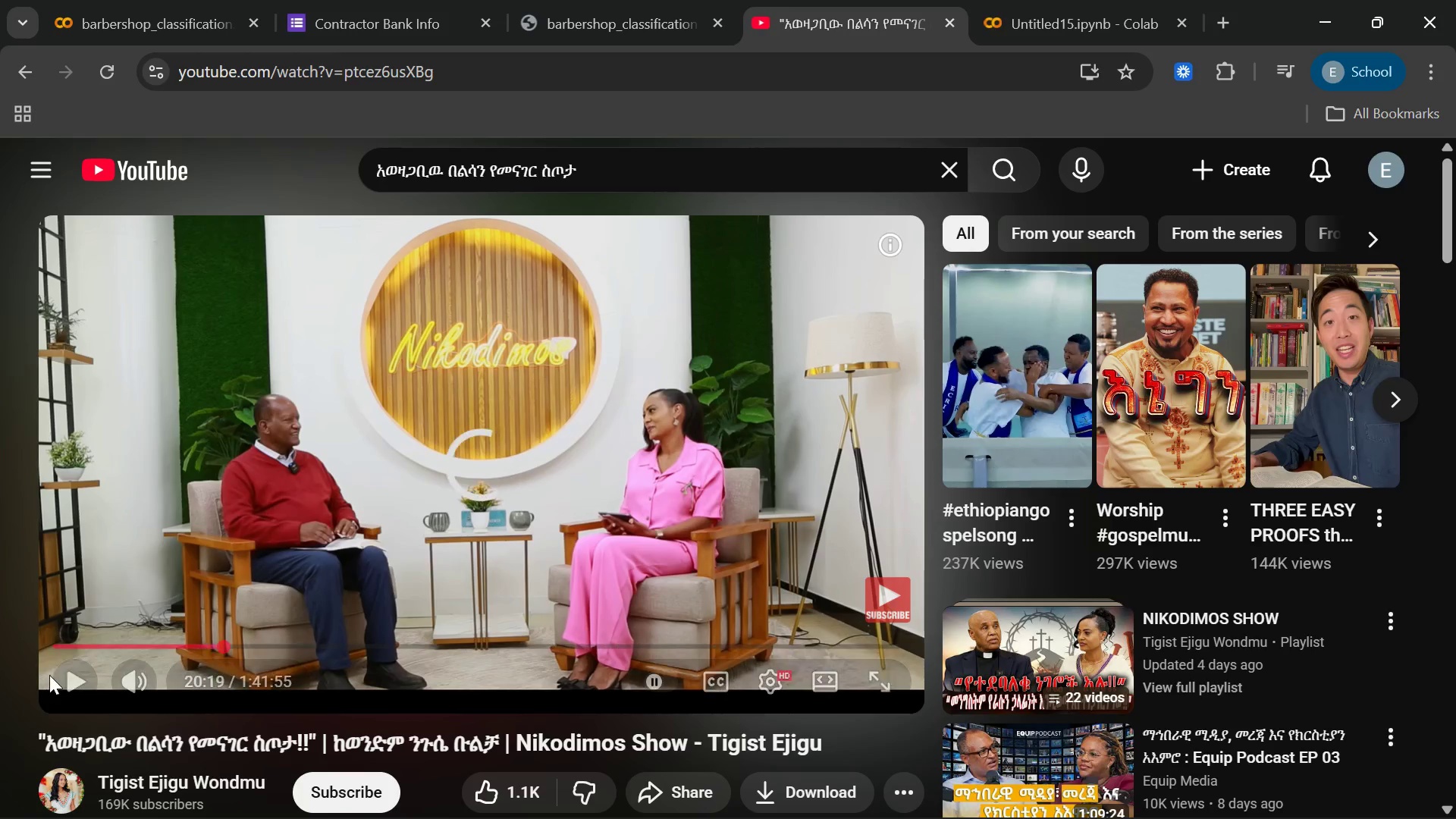 
left_click([58, 673])
 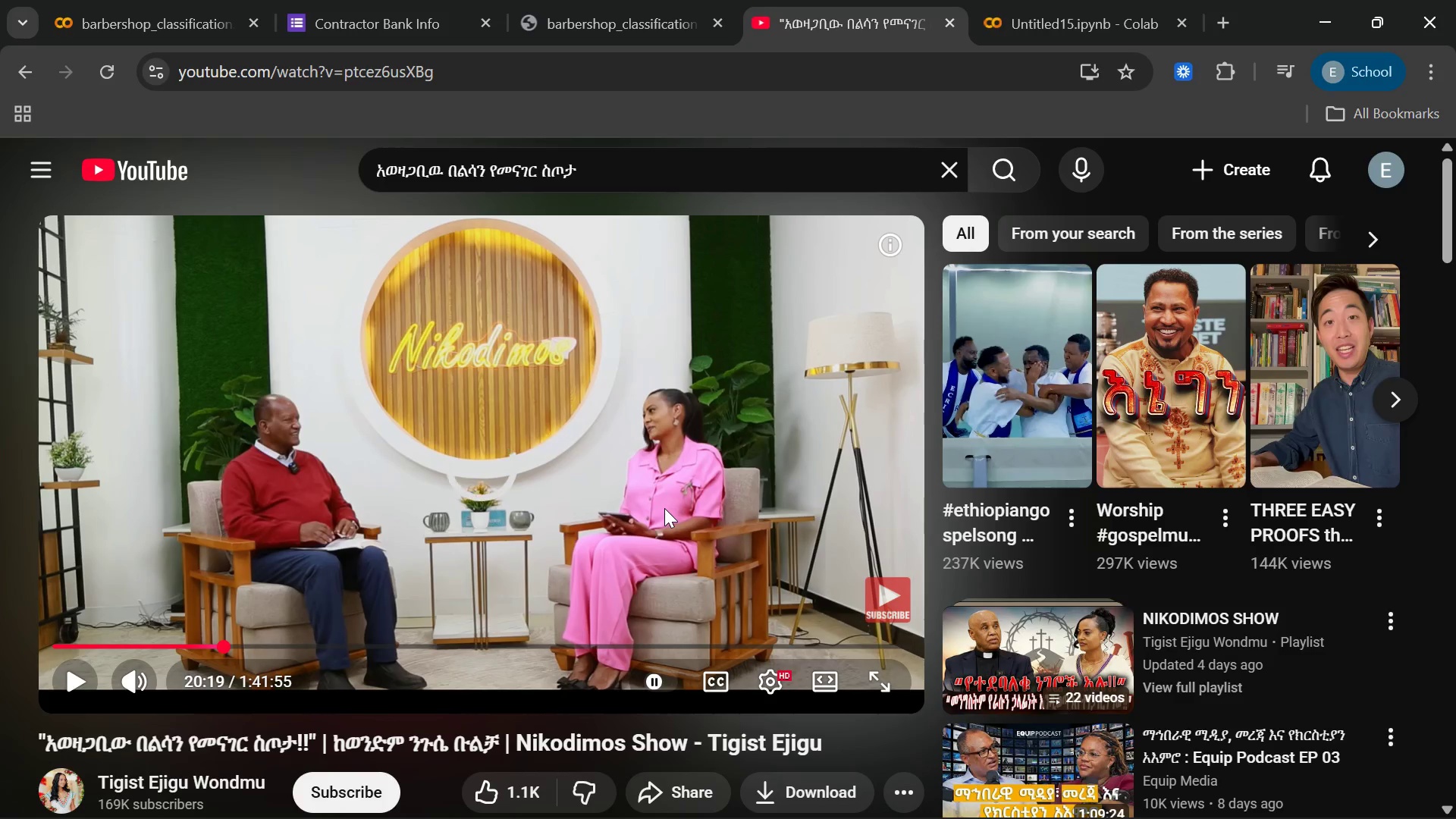 
left_click([1062, 0])
 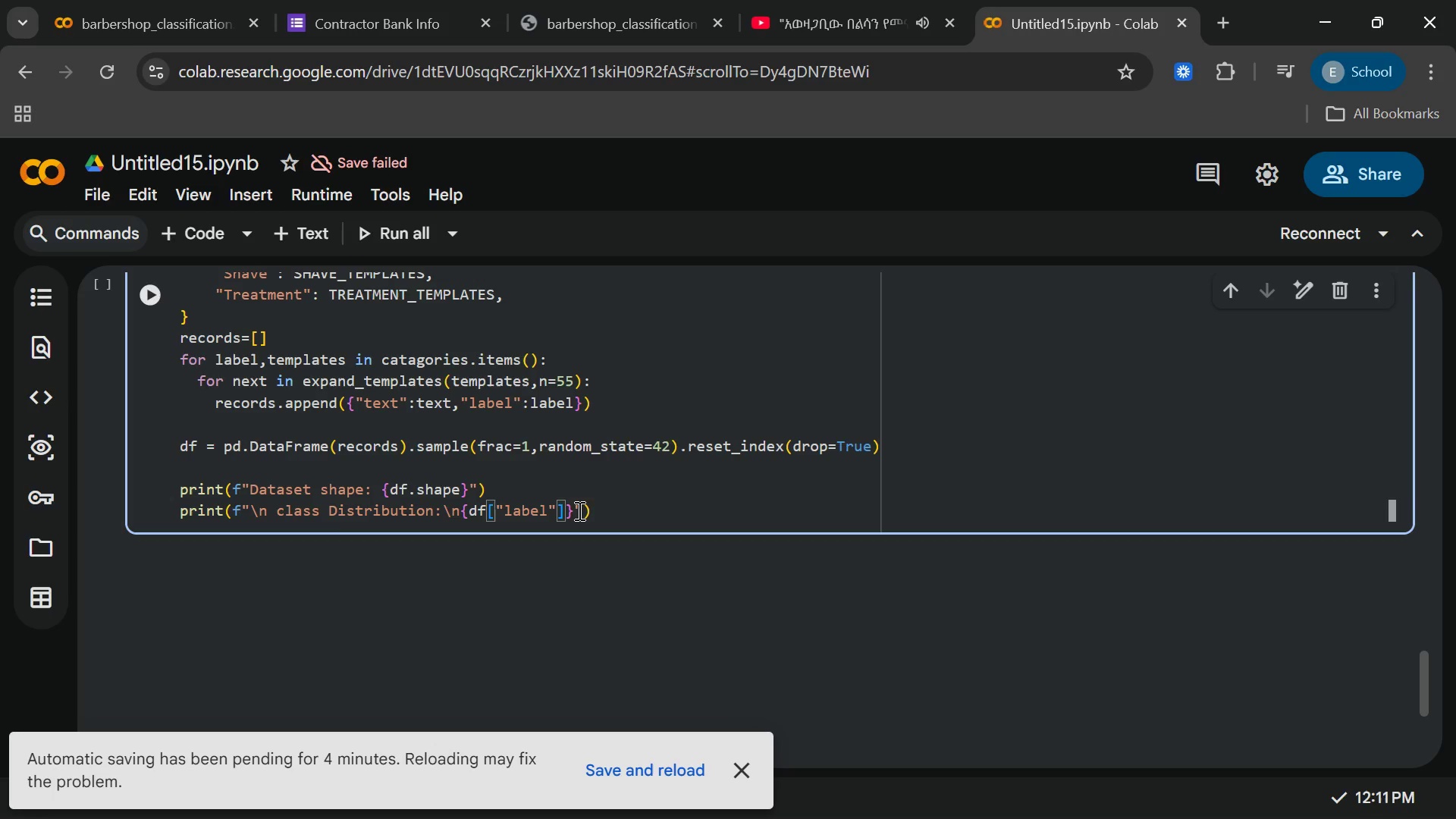 
wait(38.56)
 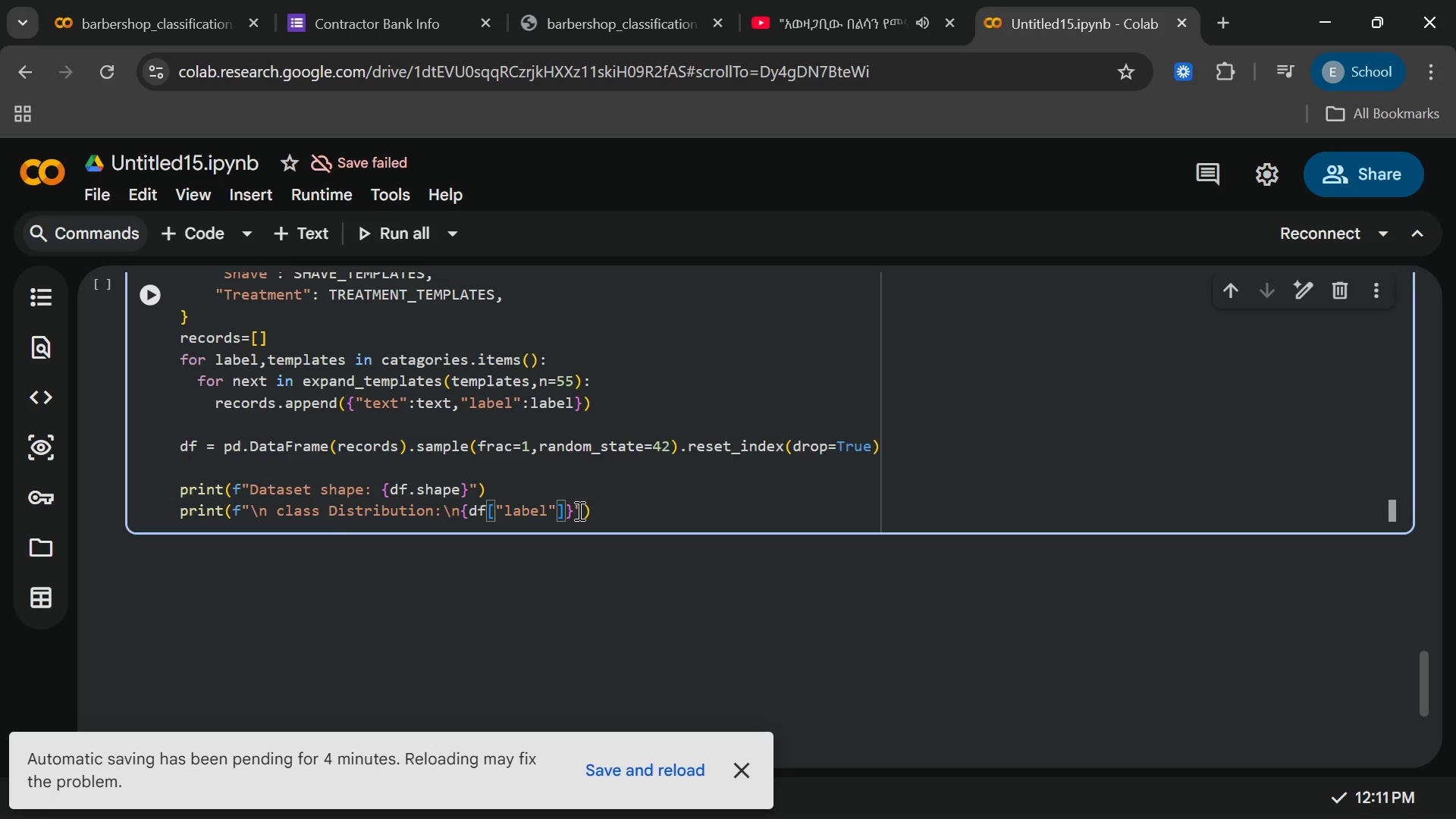 
key(ArrowRight)
 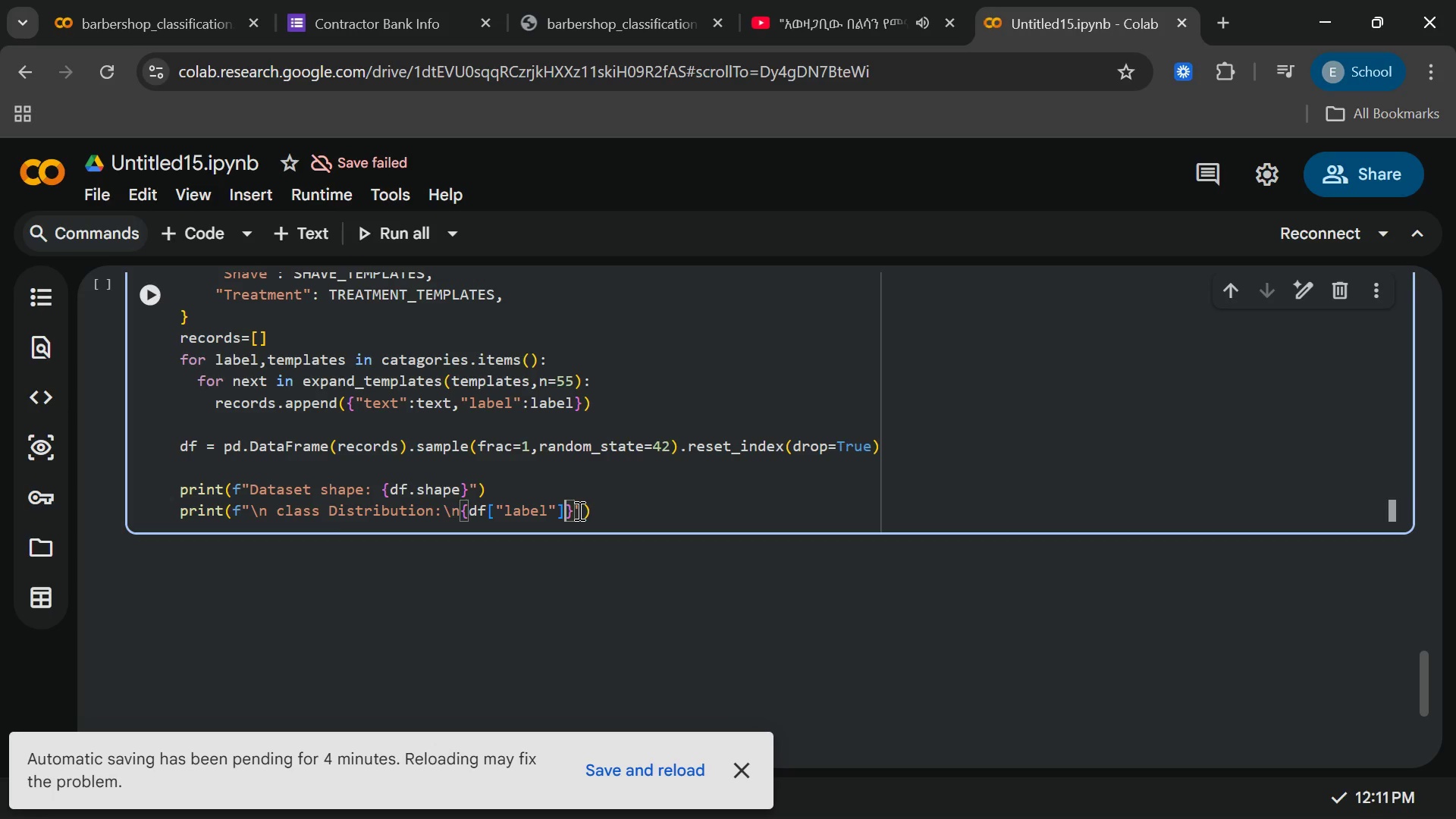 
type(.value)
 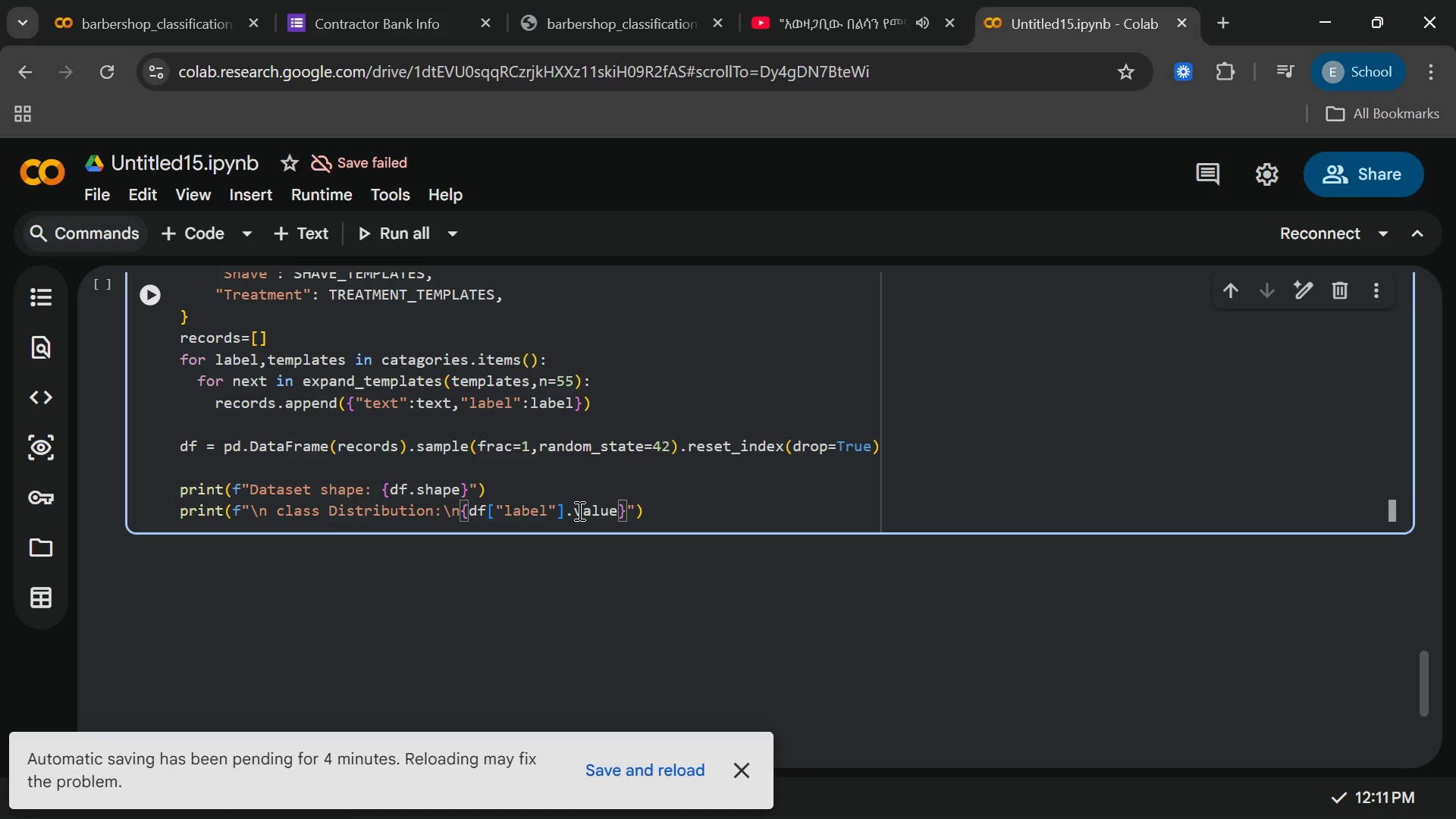 
wait(23.42)
 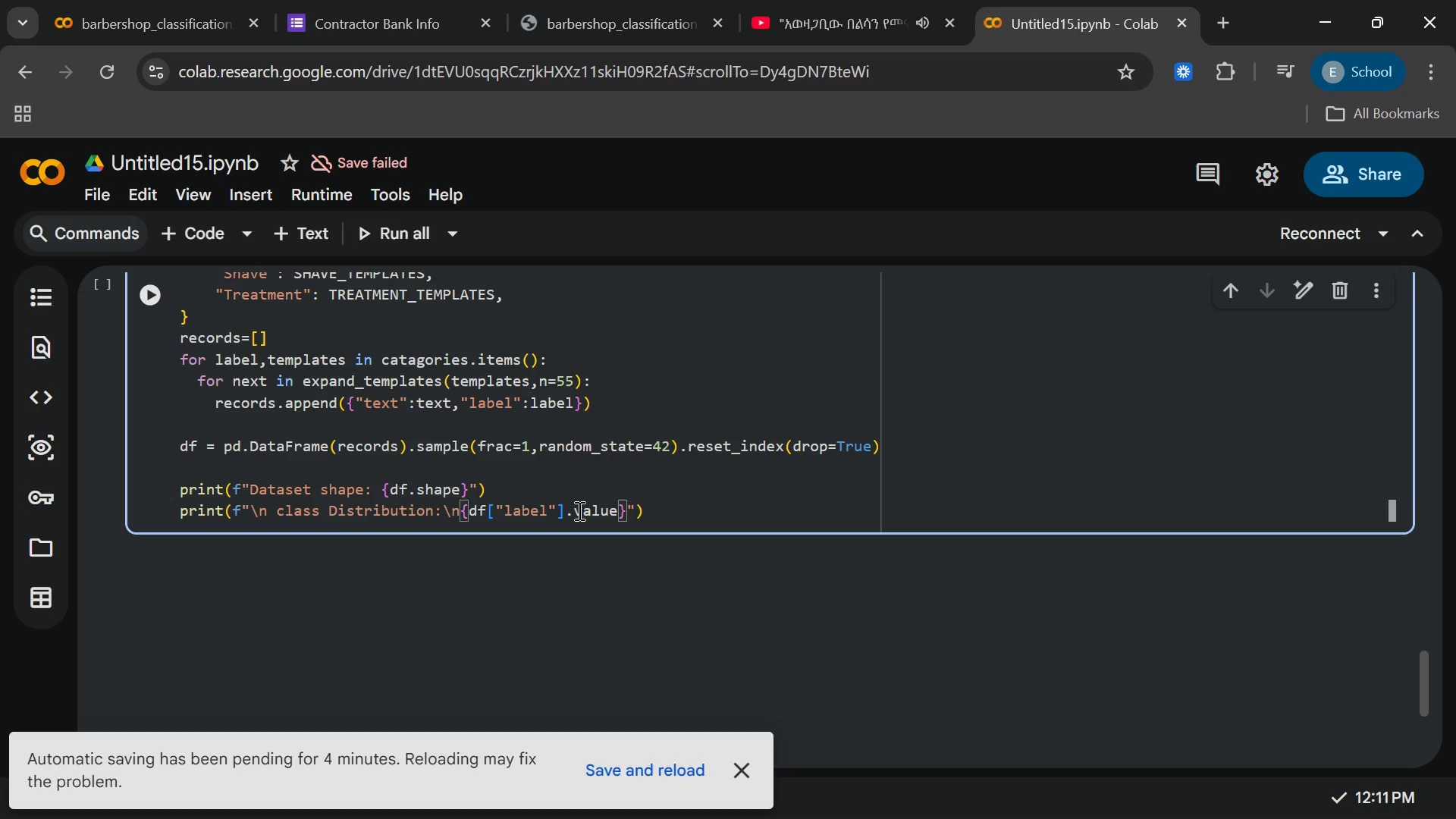 
left_click([1049, 793])